 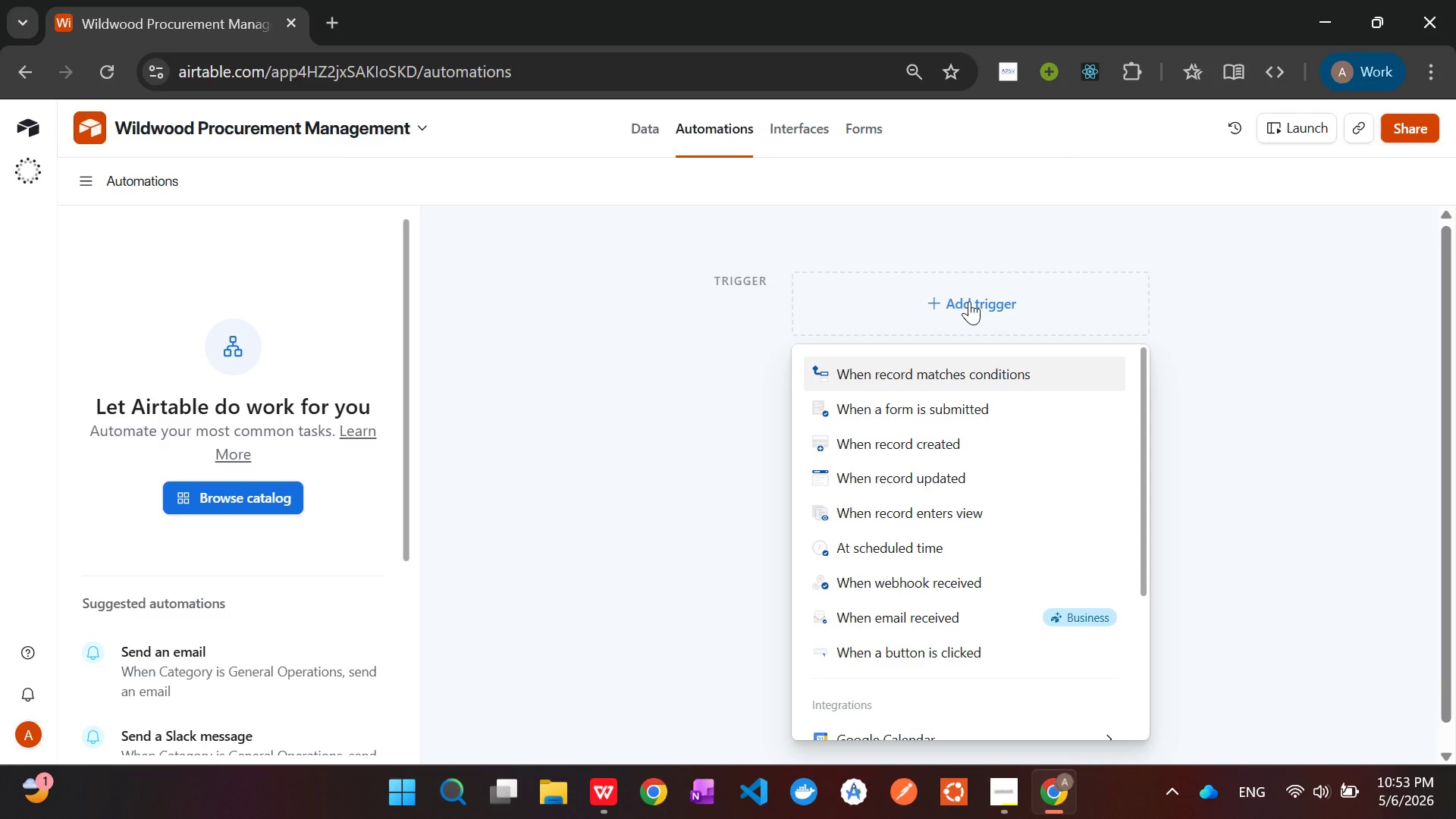 
left_click([940, 475])
 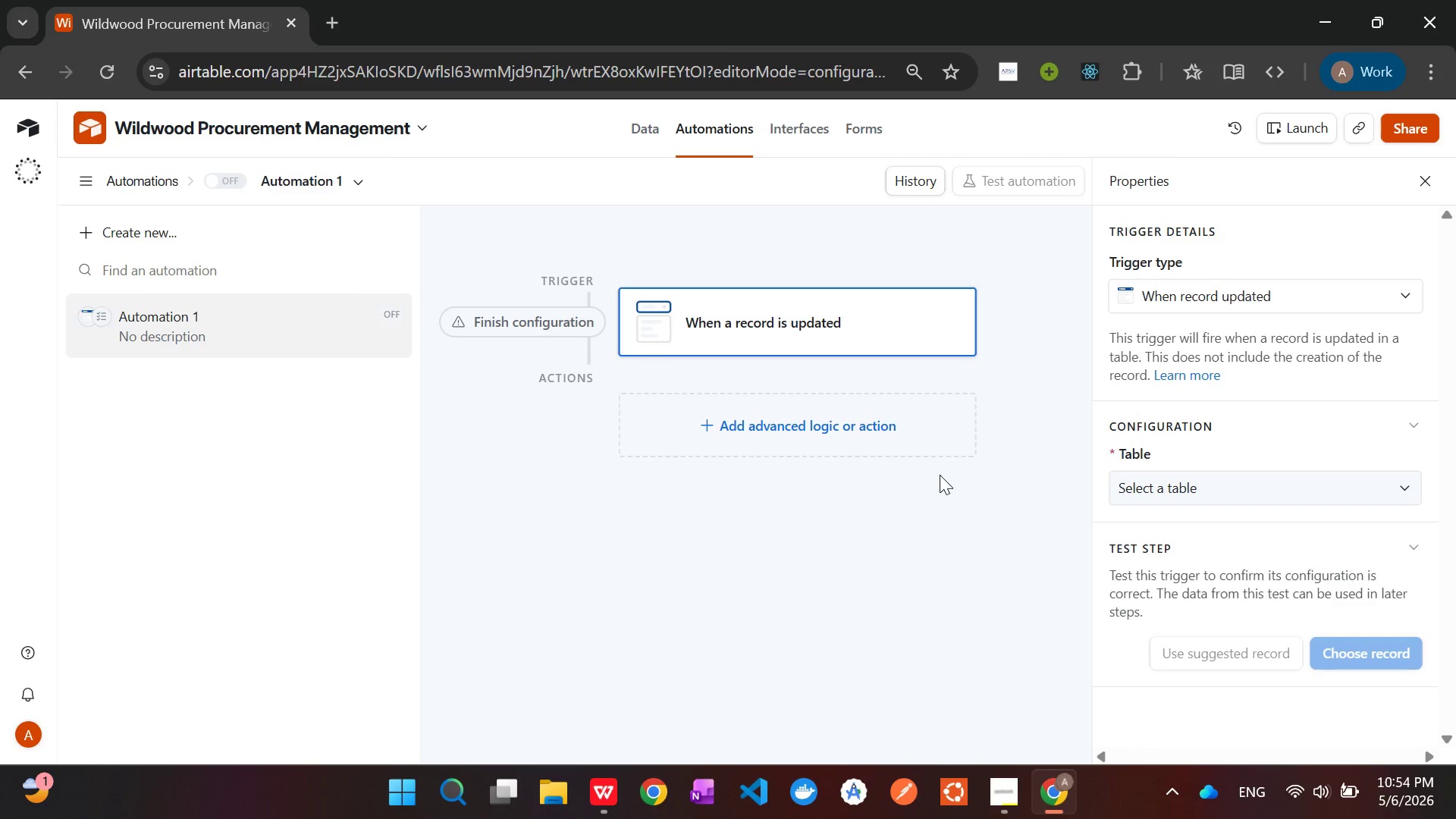 
wait(15.45)
 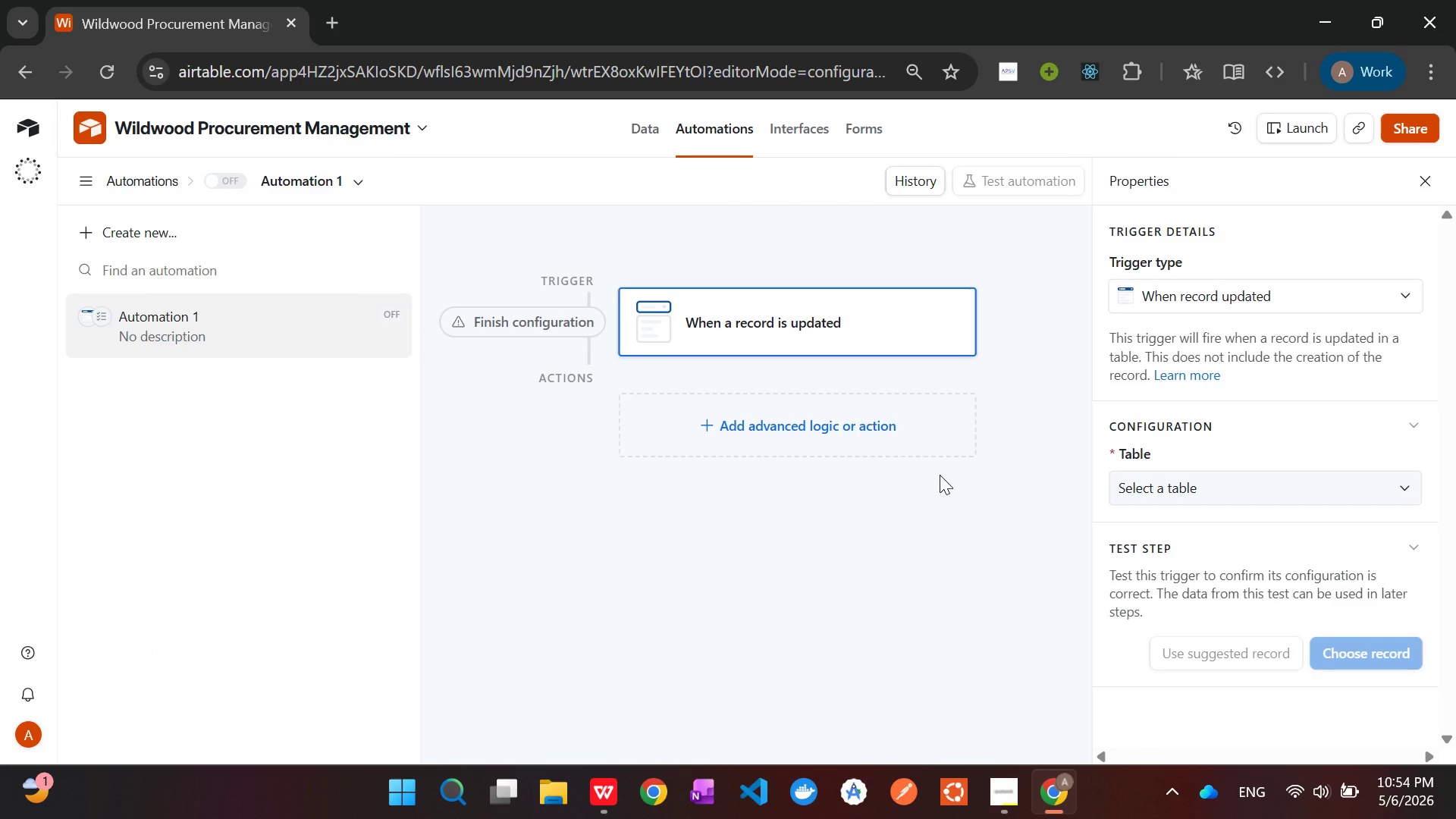 
left_click([1216, 490])
 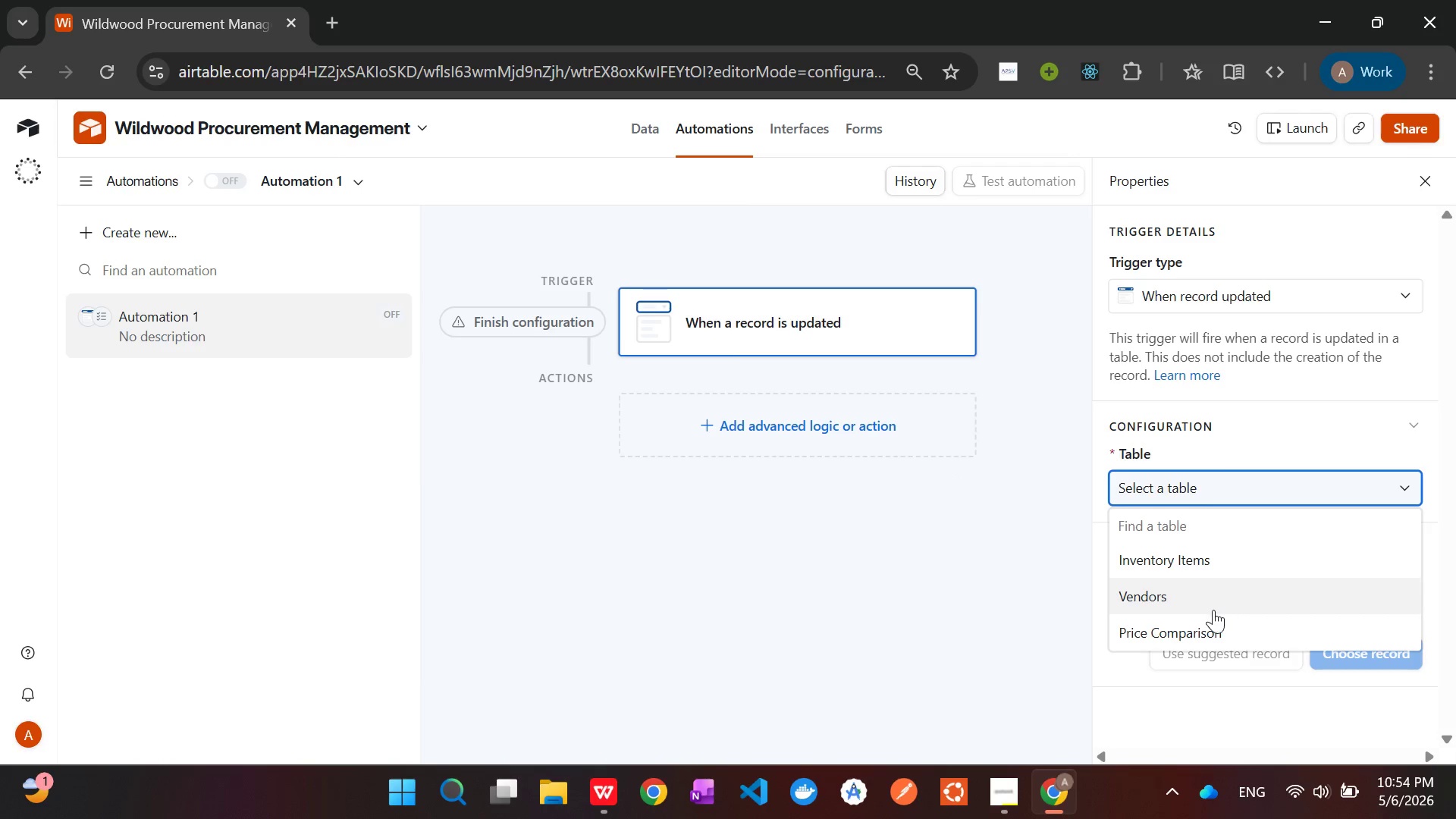 
left_click([1212, 616])
 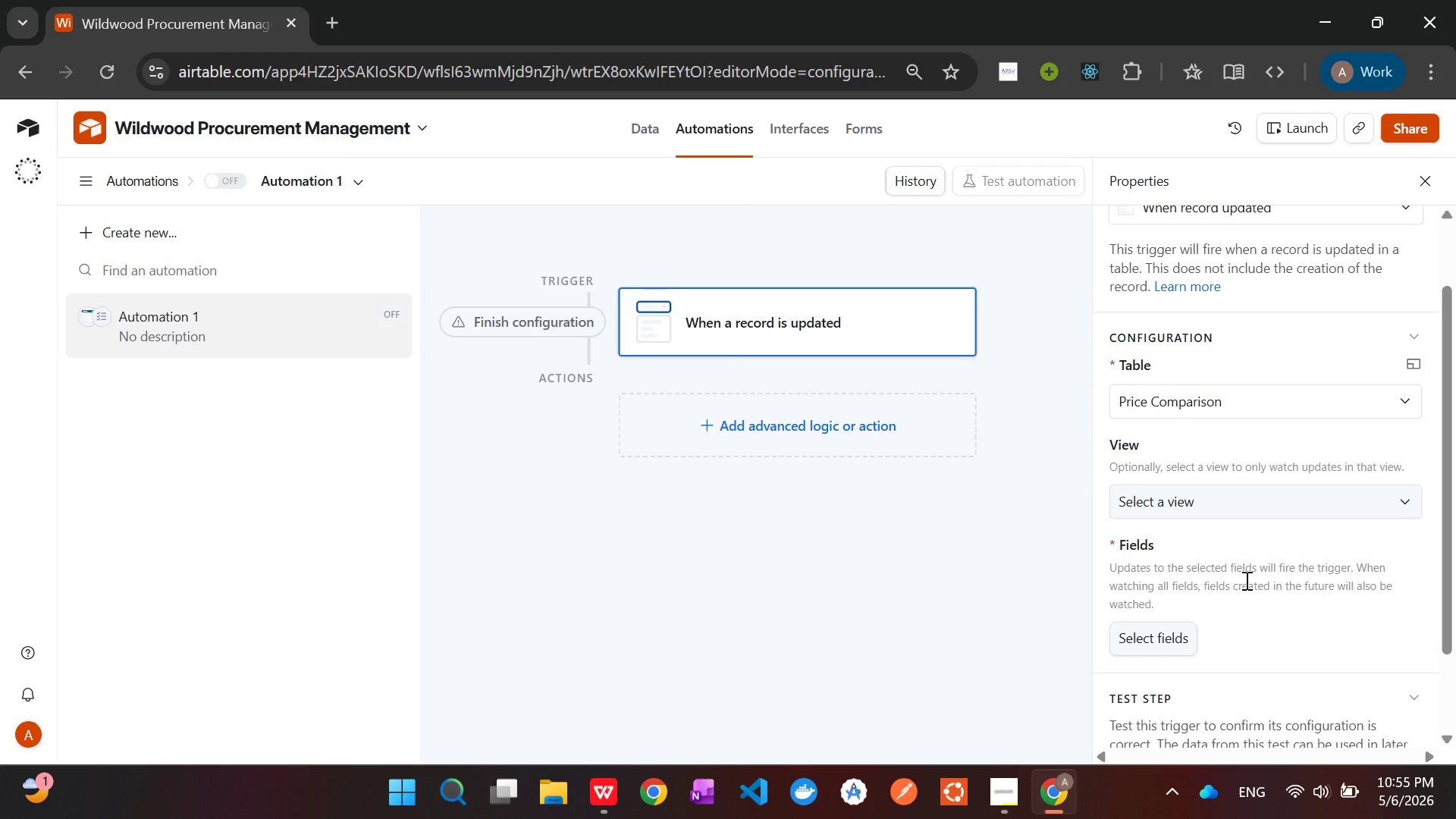 
wait(47.97)
 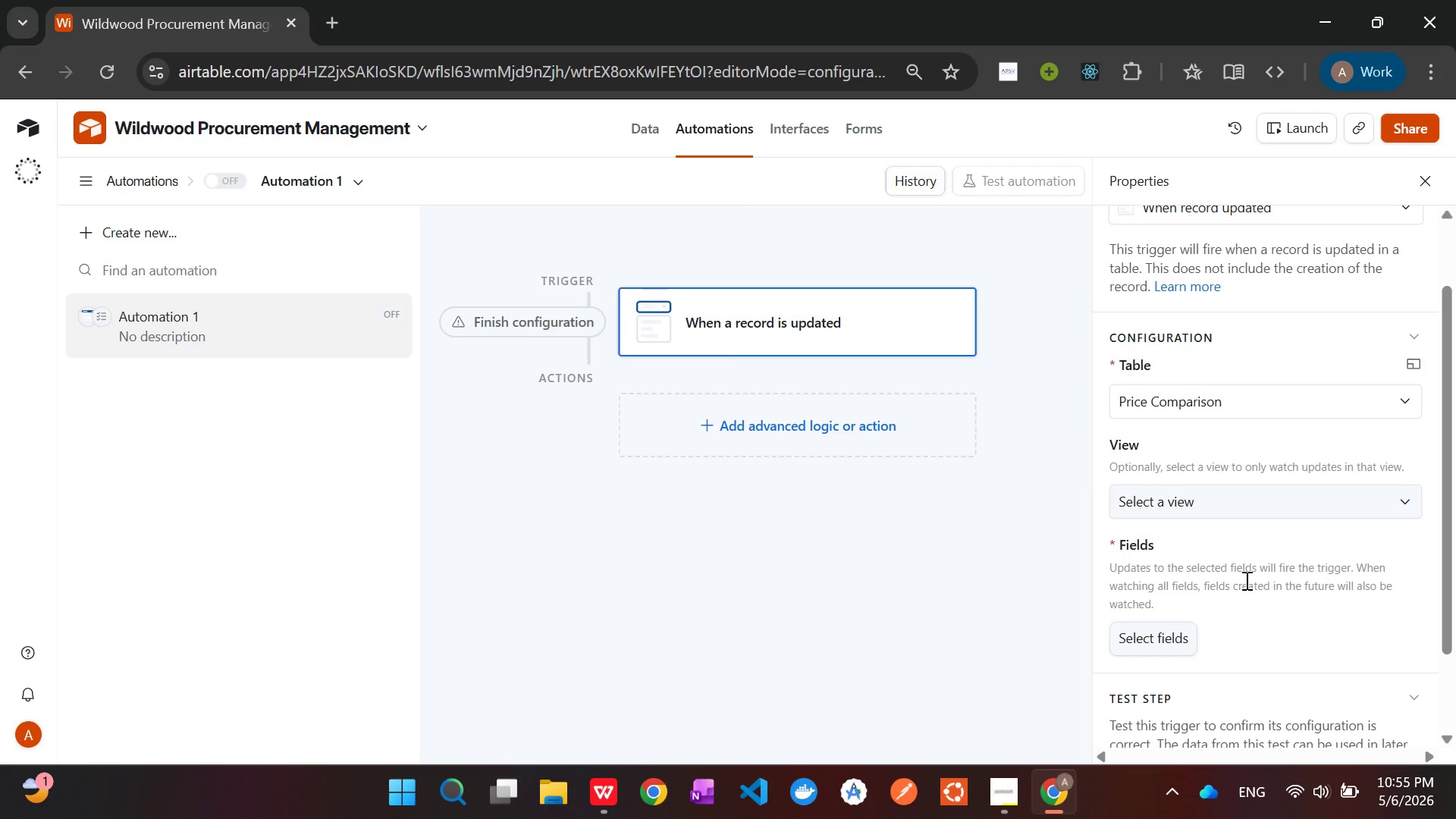 
left_click([1178, 545])
 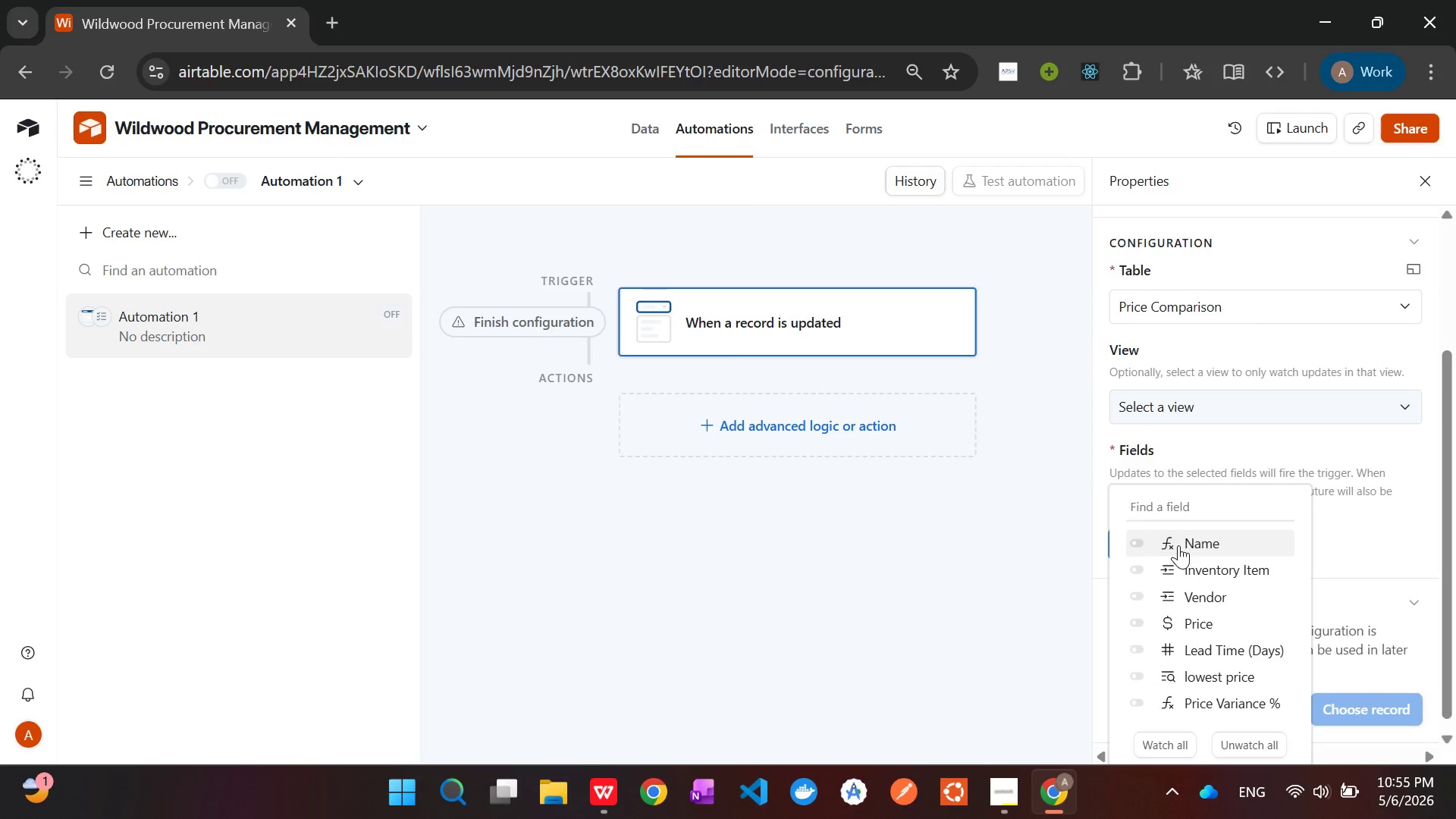 
wait(5.28)
 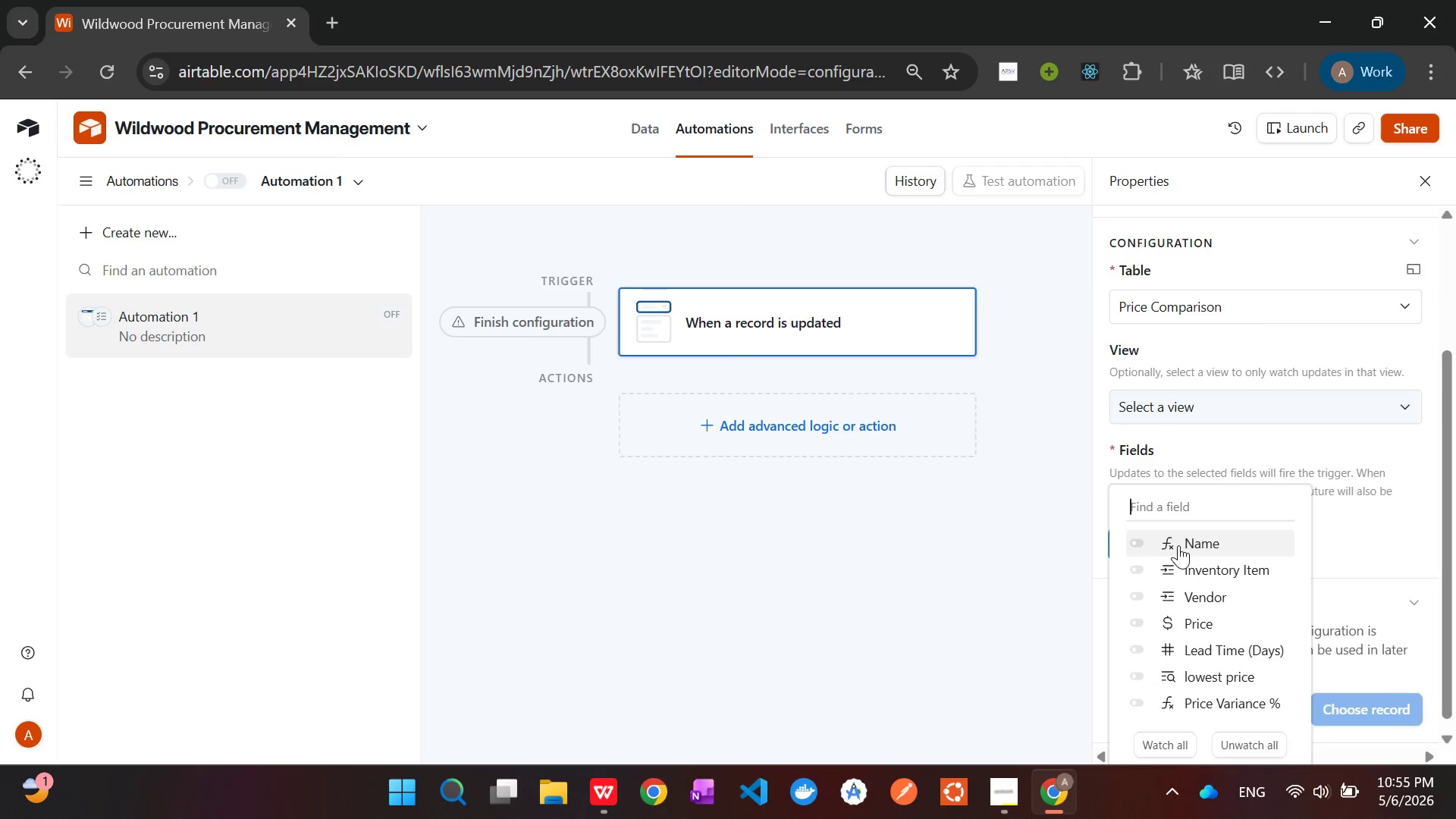 
left_click([1203, 623])
 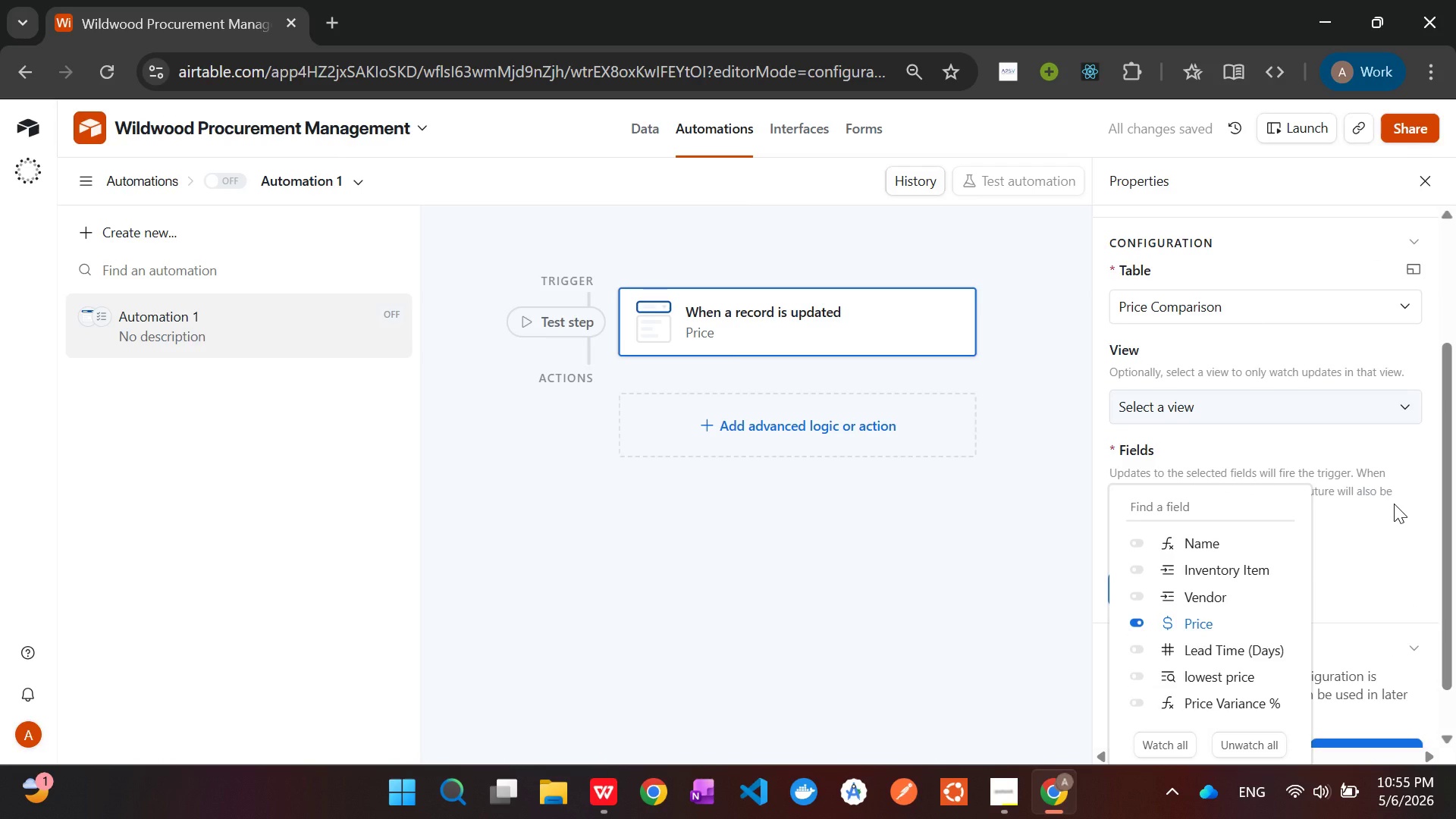 
left_click([1394, 504])
 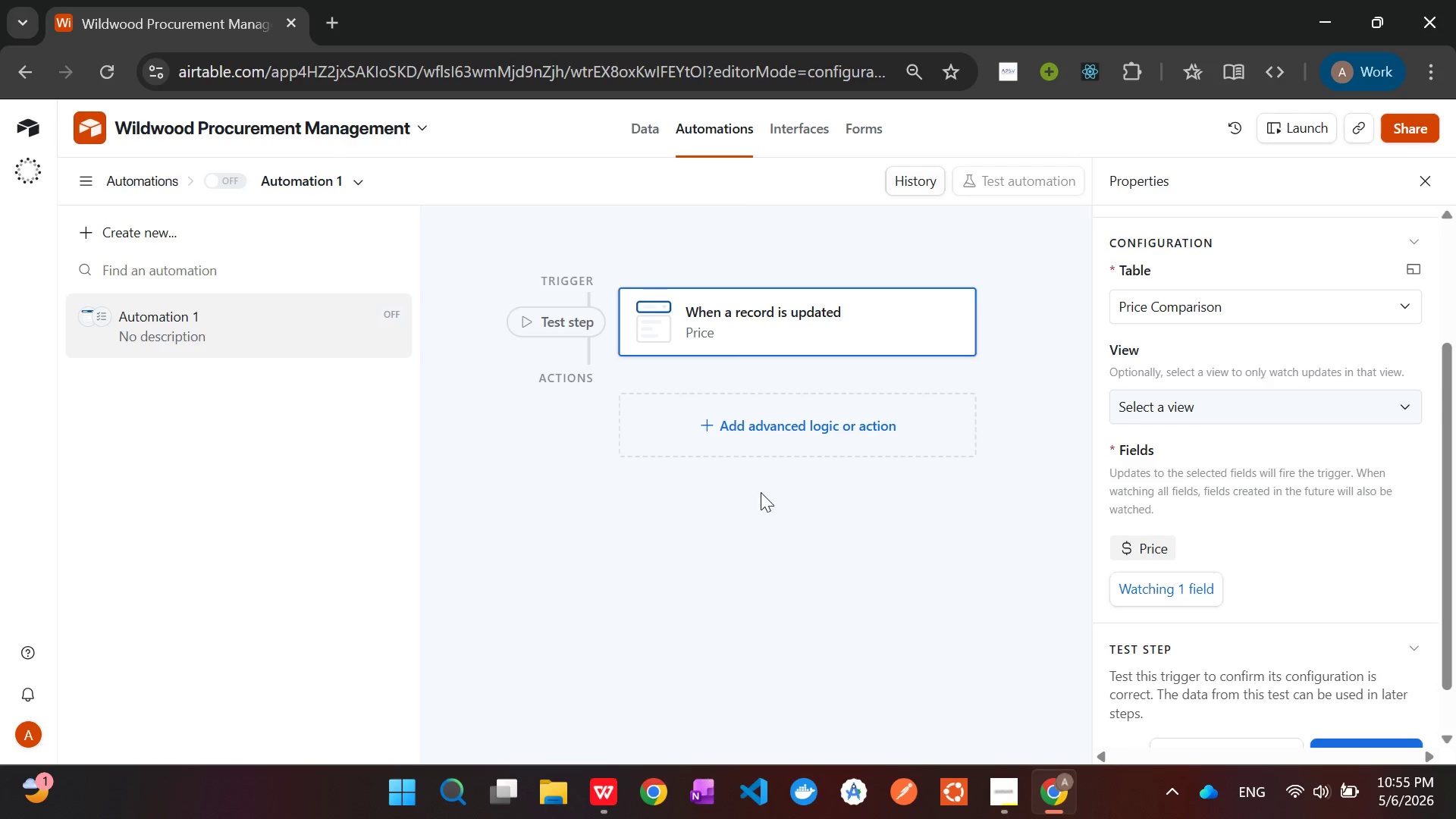 
wait(30.94)
 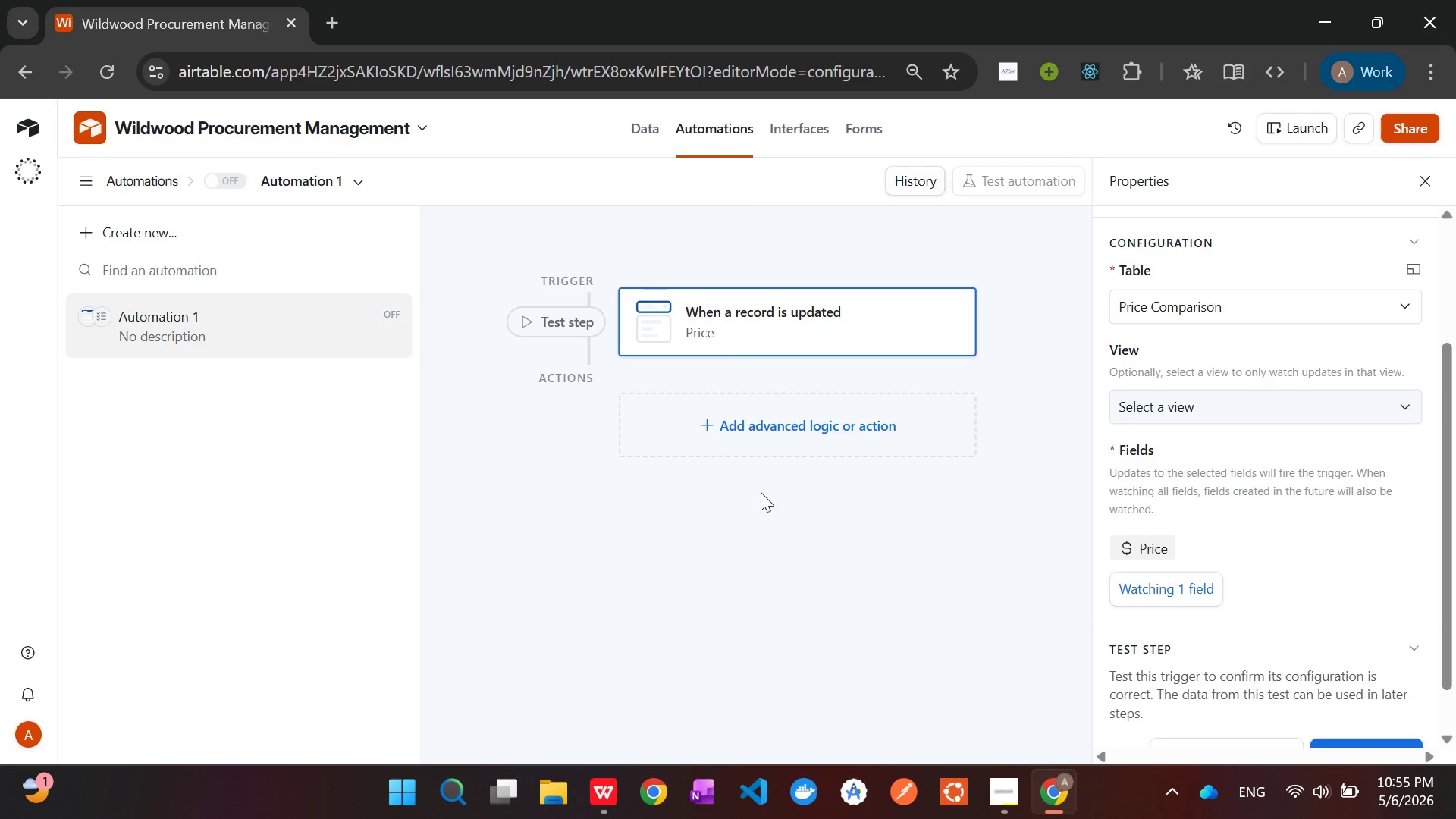 
left_click([843, 425])
 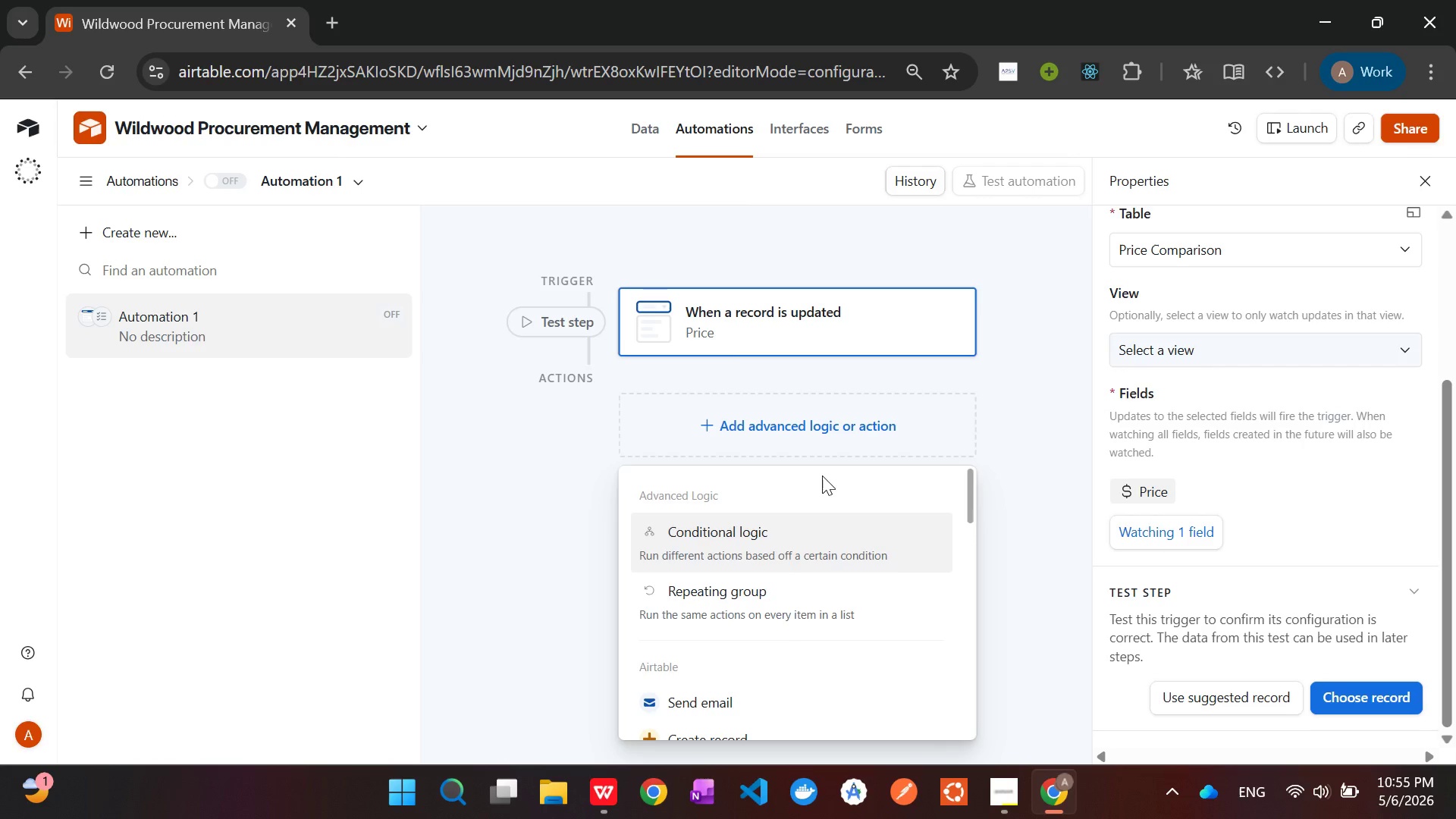 
mouse_move([767, 649])
 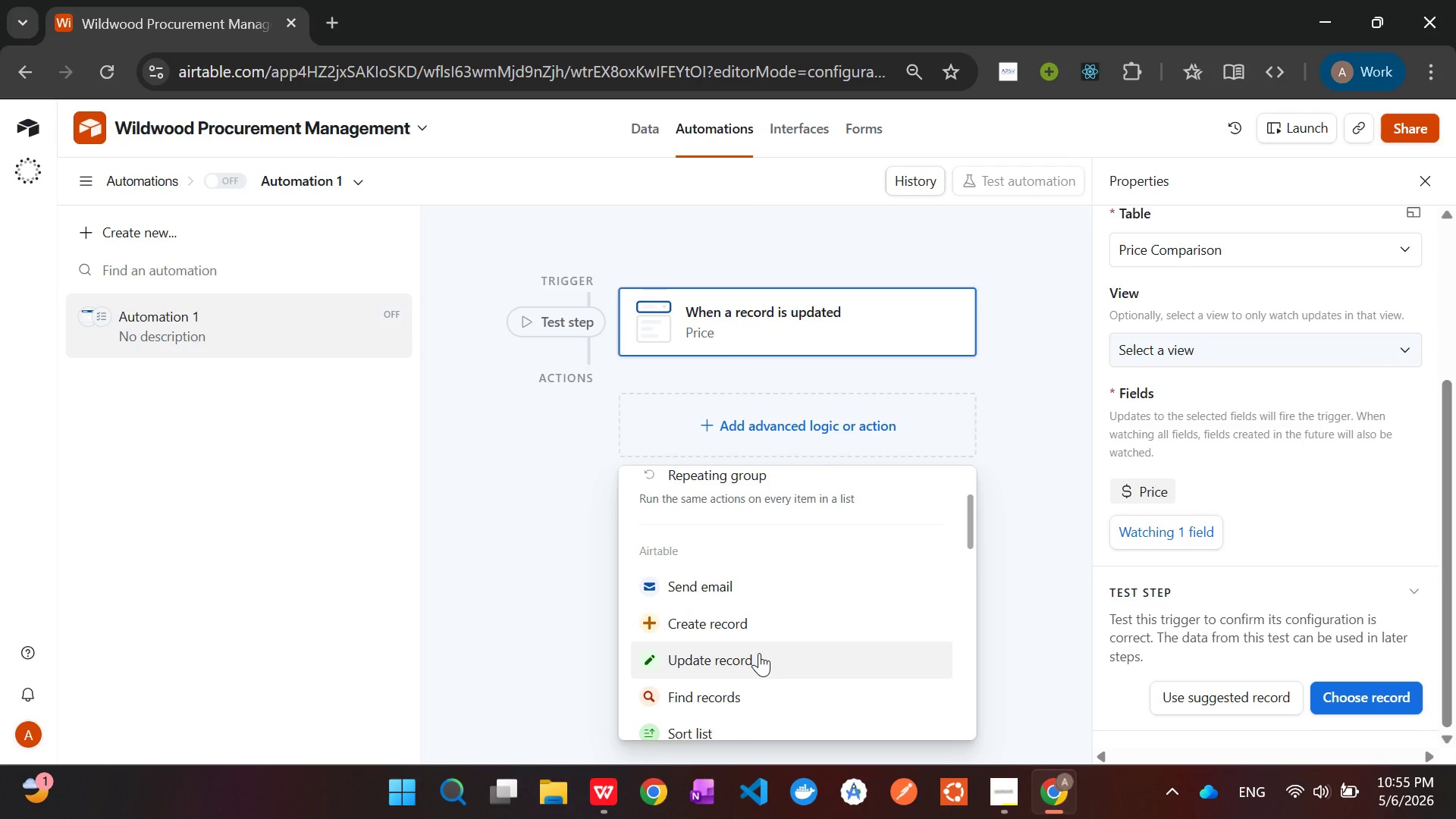 
left_click([759, 653])
 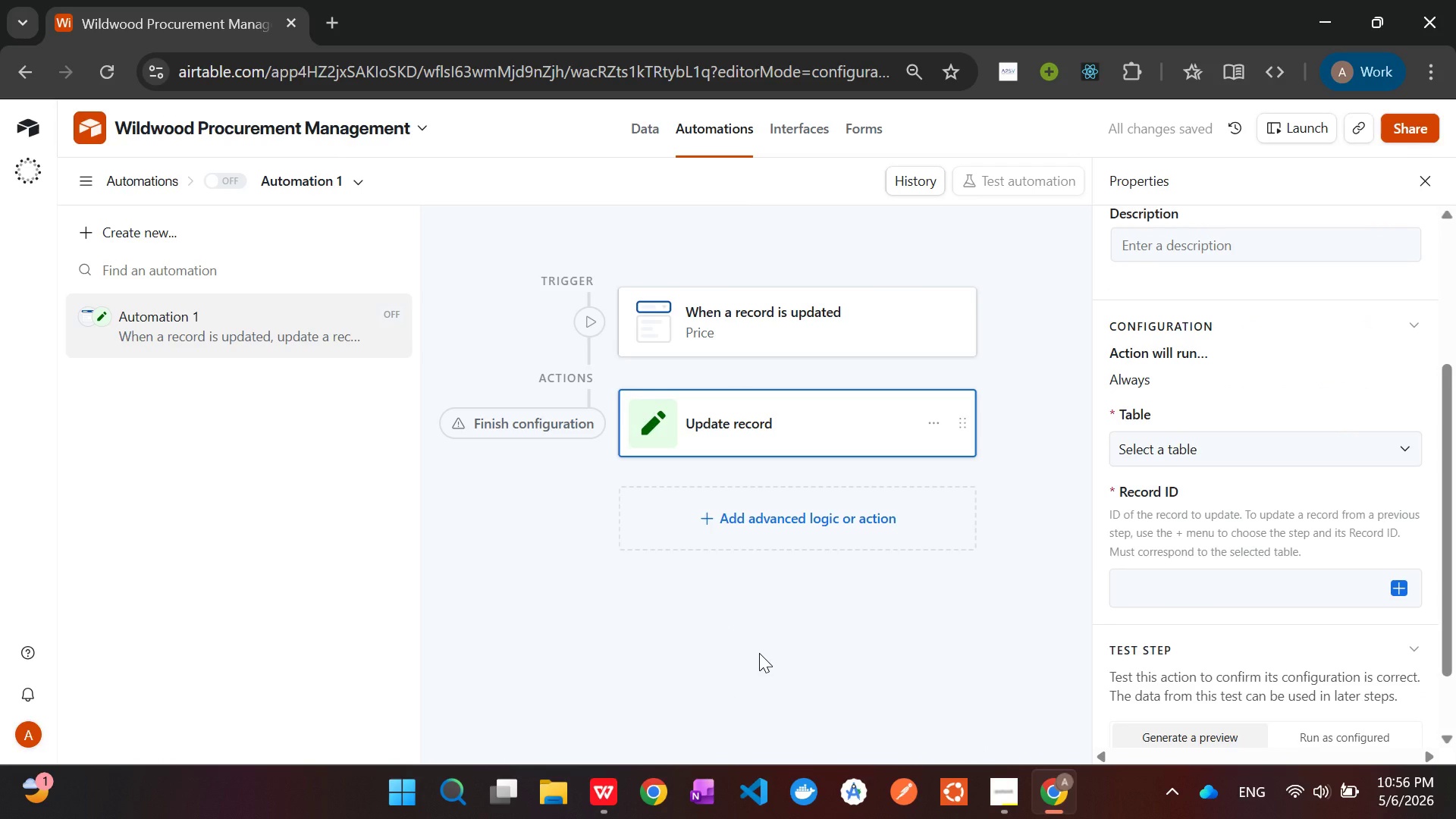 
wait(5.5)
 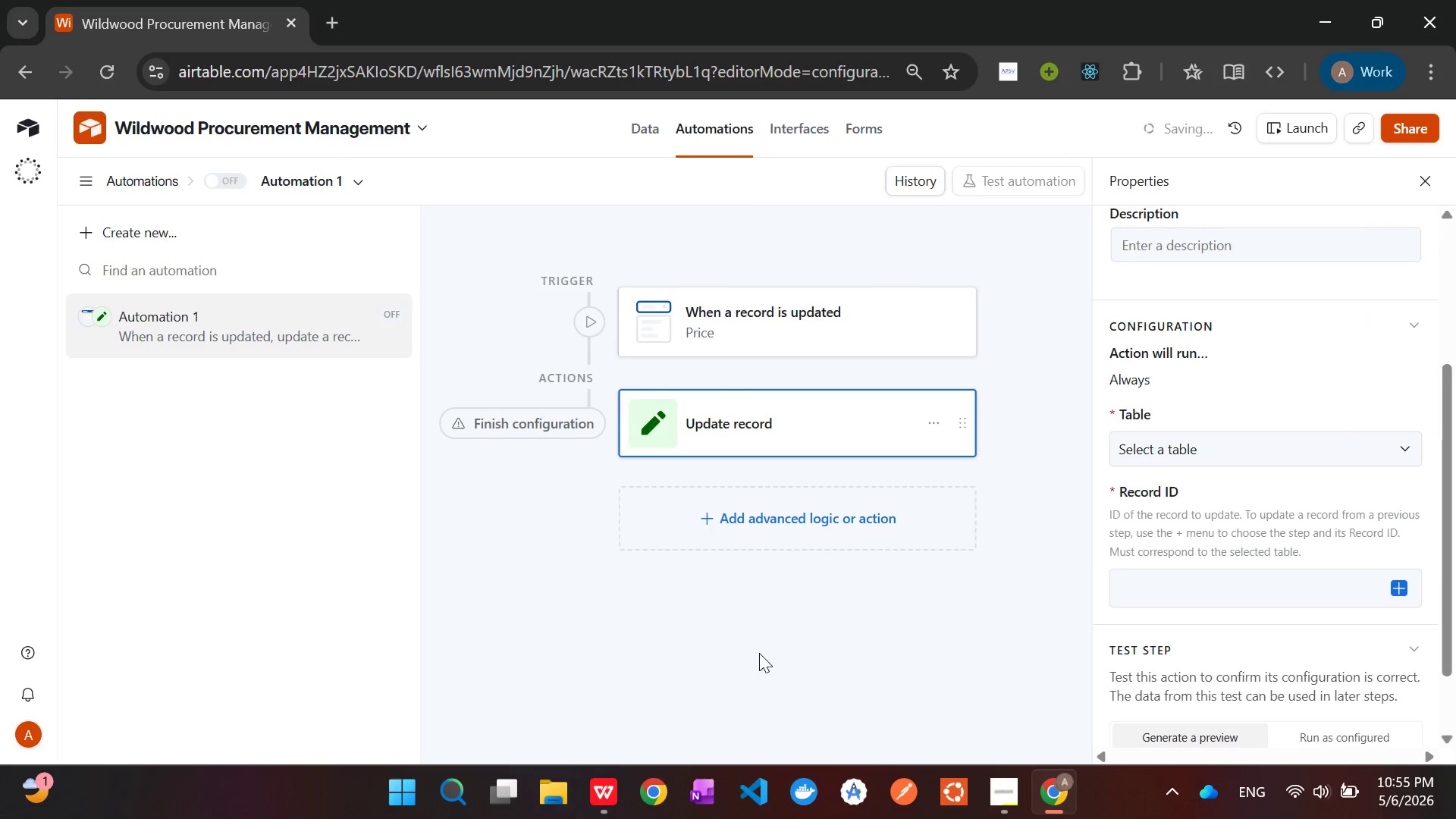 
left_click([746, 419])
 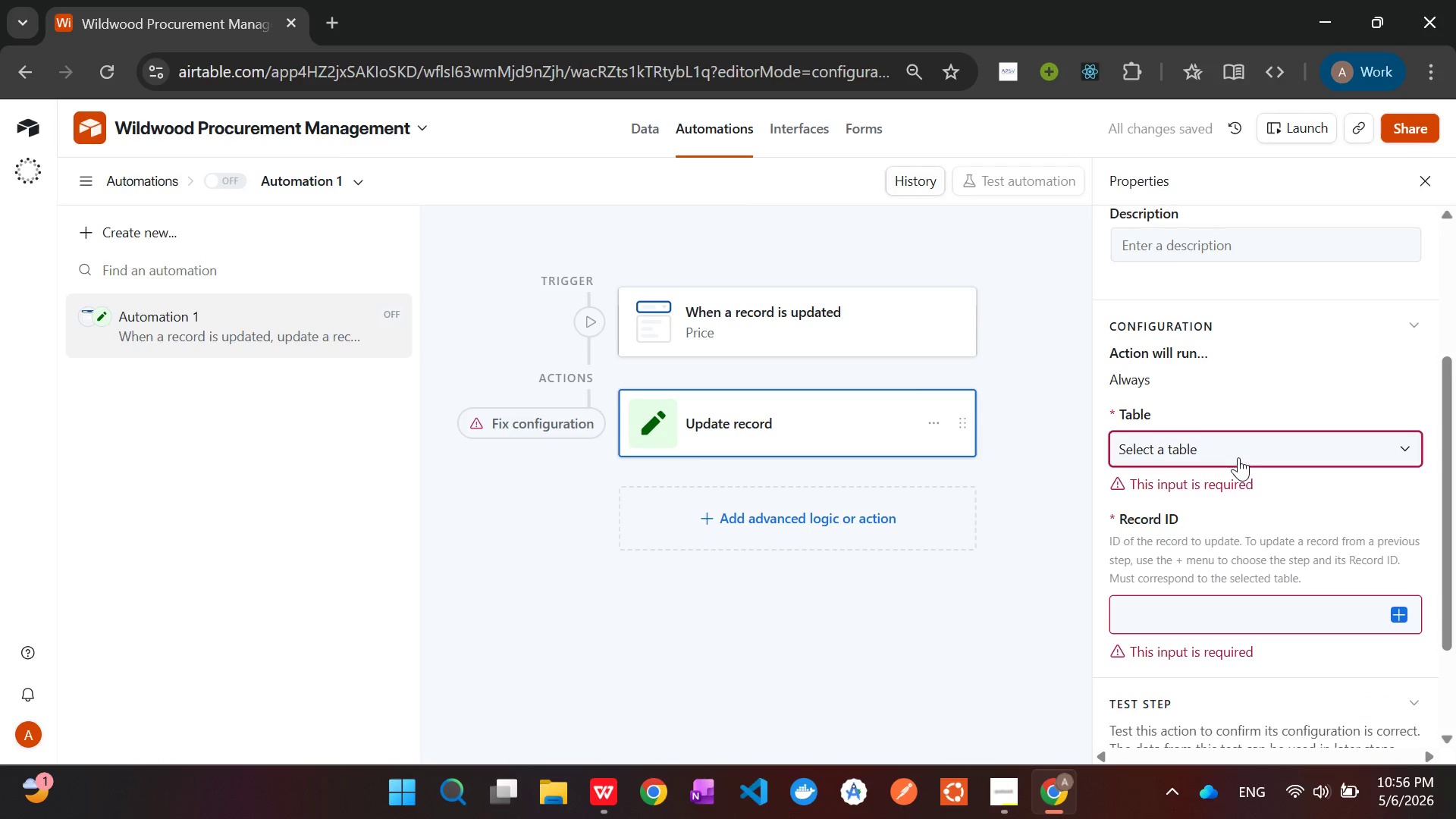 
left_click([1238, 455])
 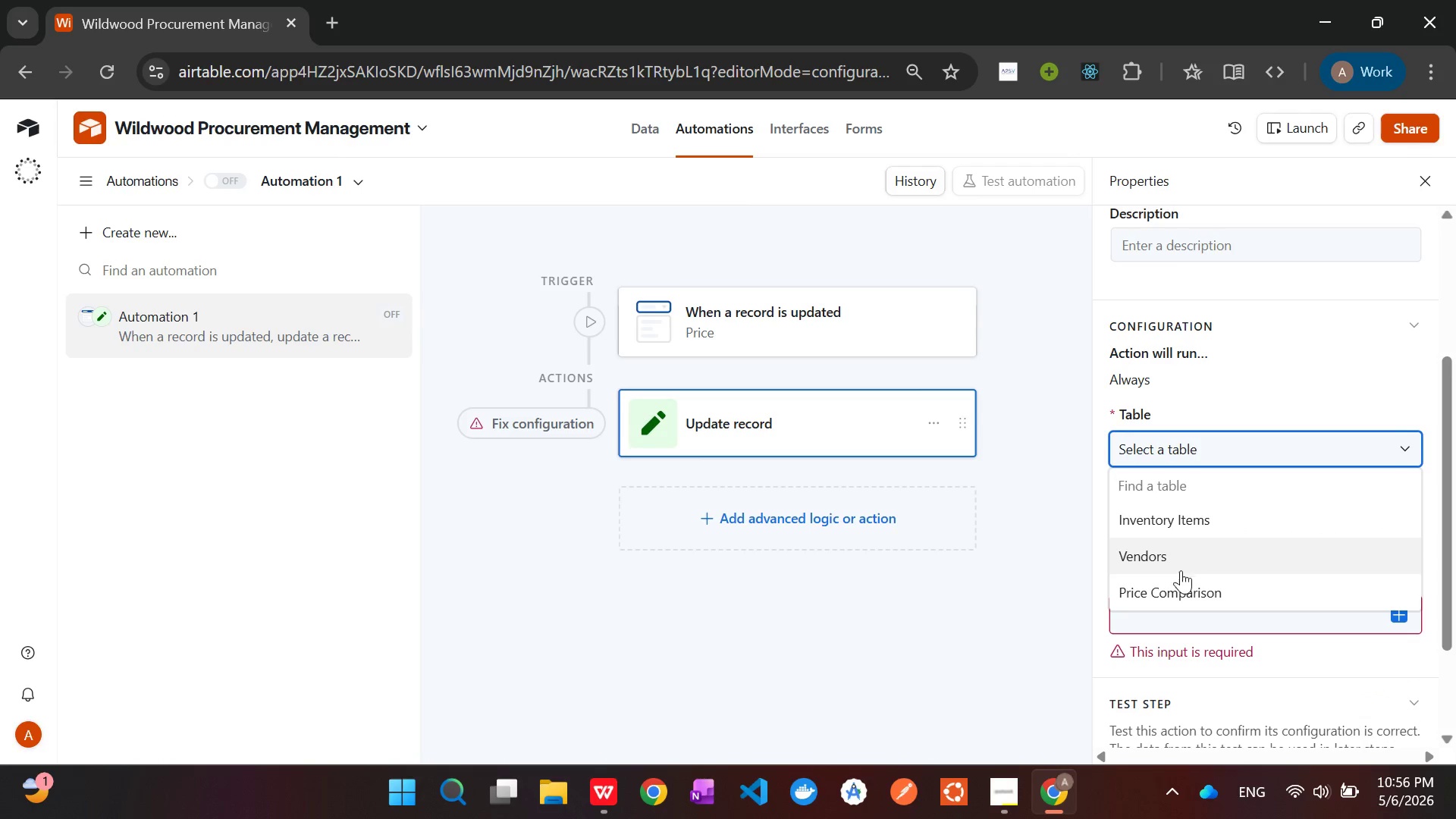 
left_click([1176, 582])
 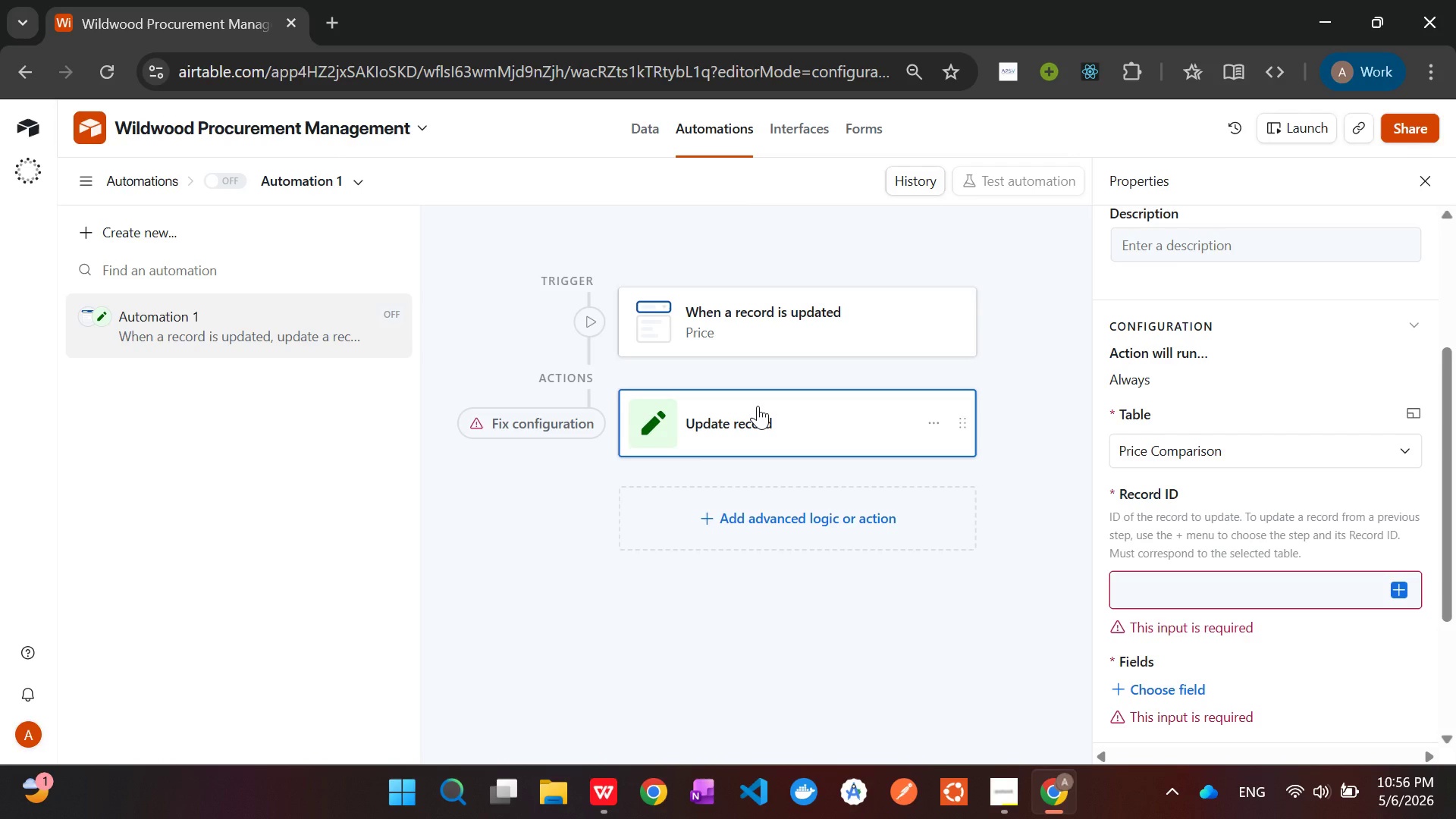 
wait(33.22)
 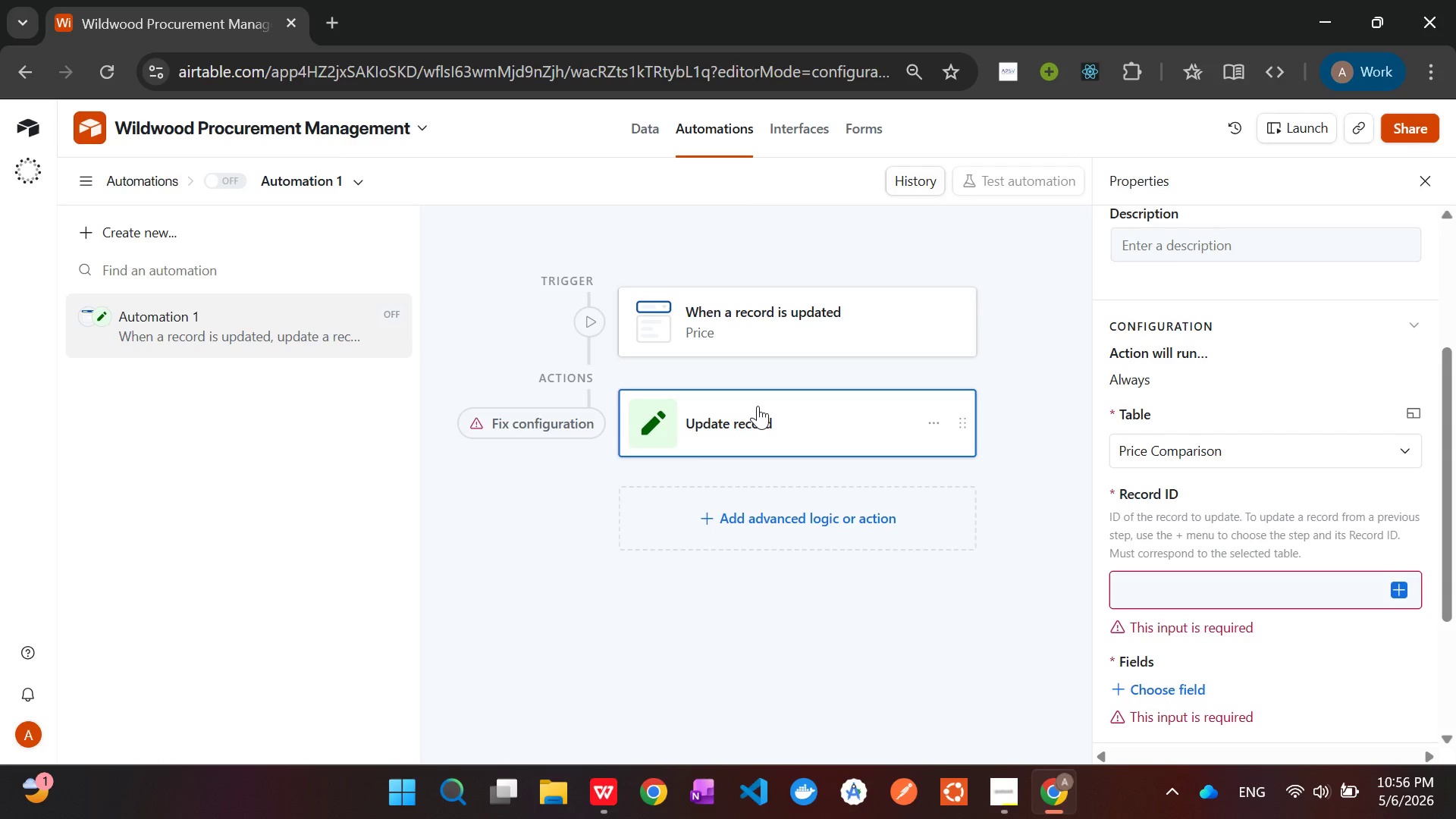 
left_click([1395, 588])
 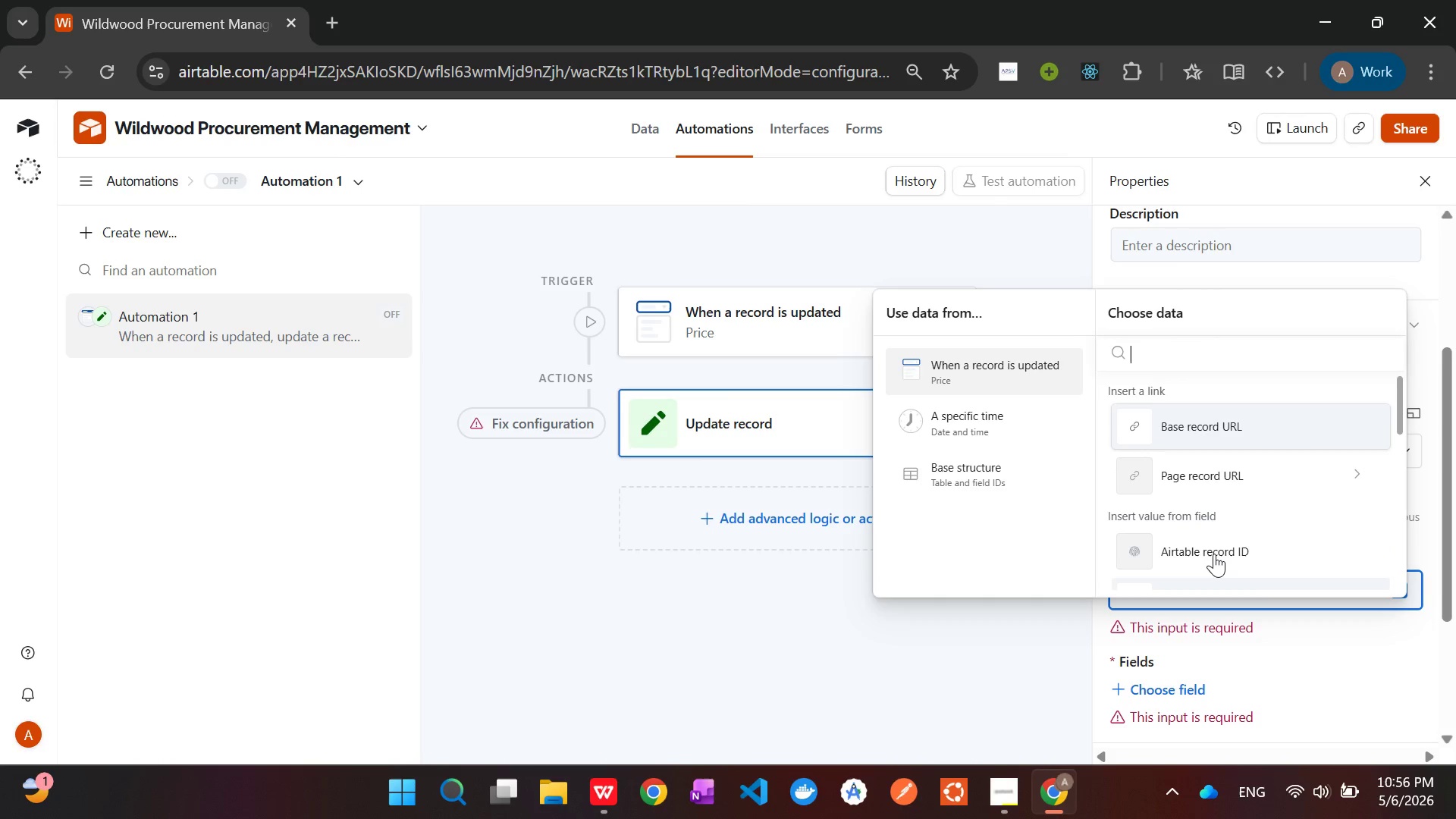 
wait(13.99)
 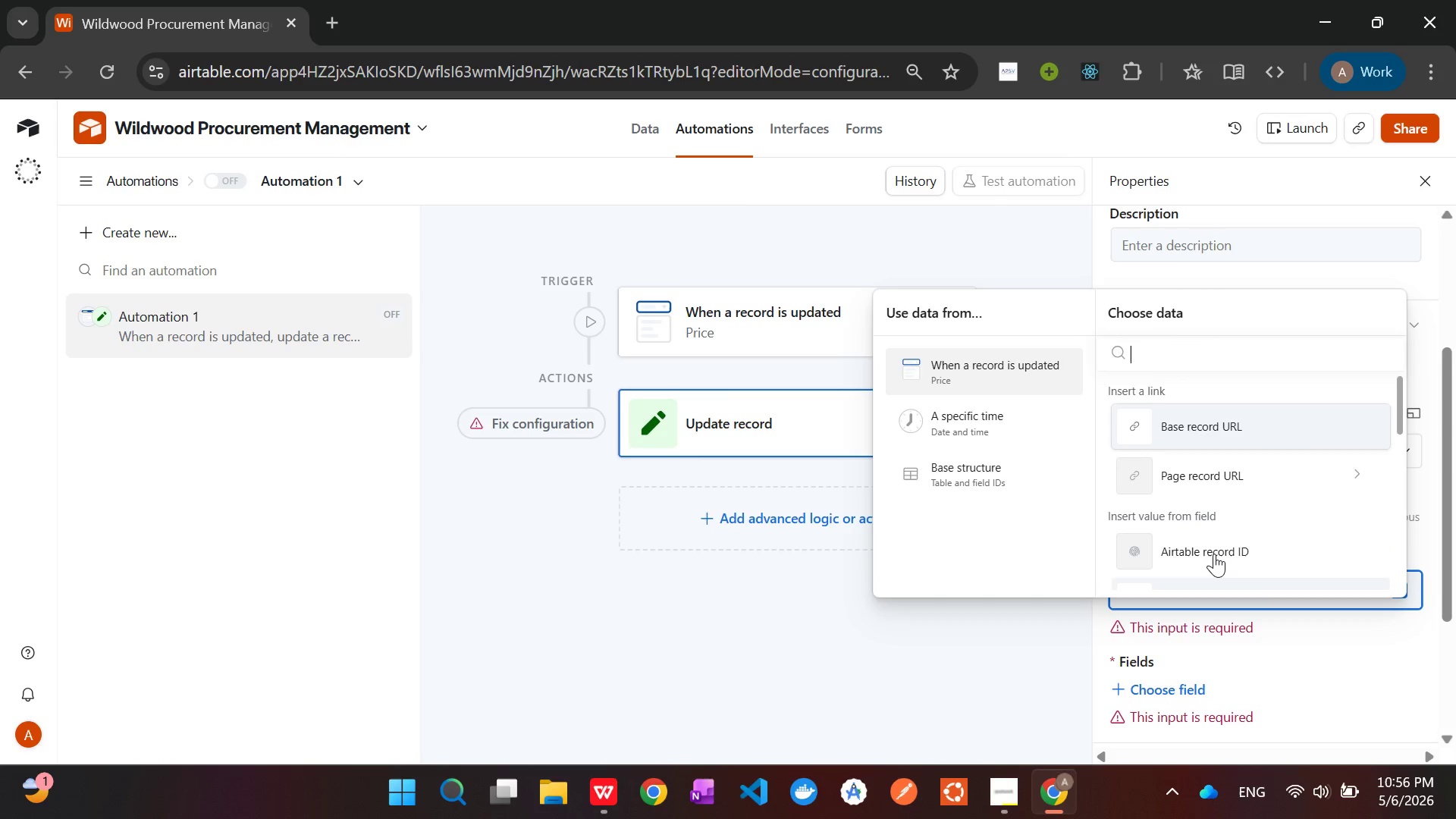 
left_click([1266, 510])
 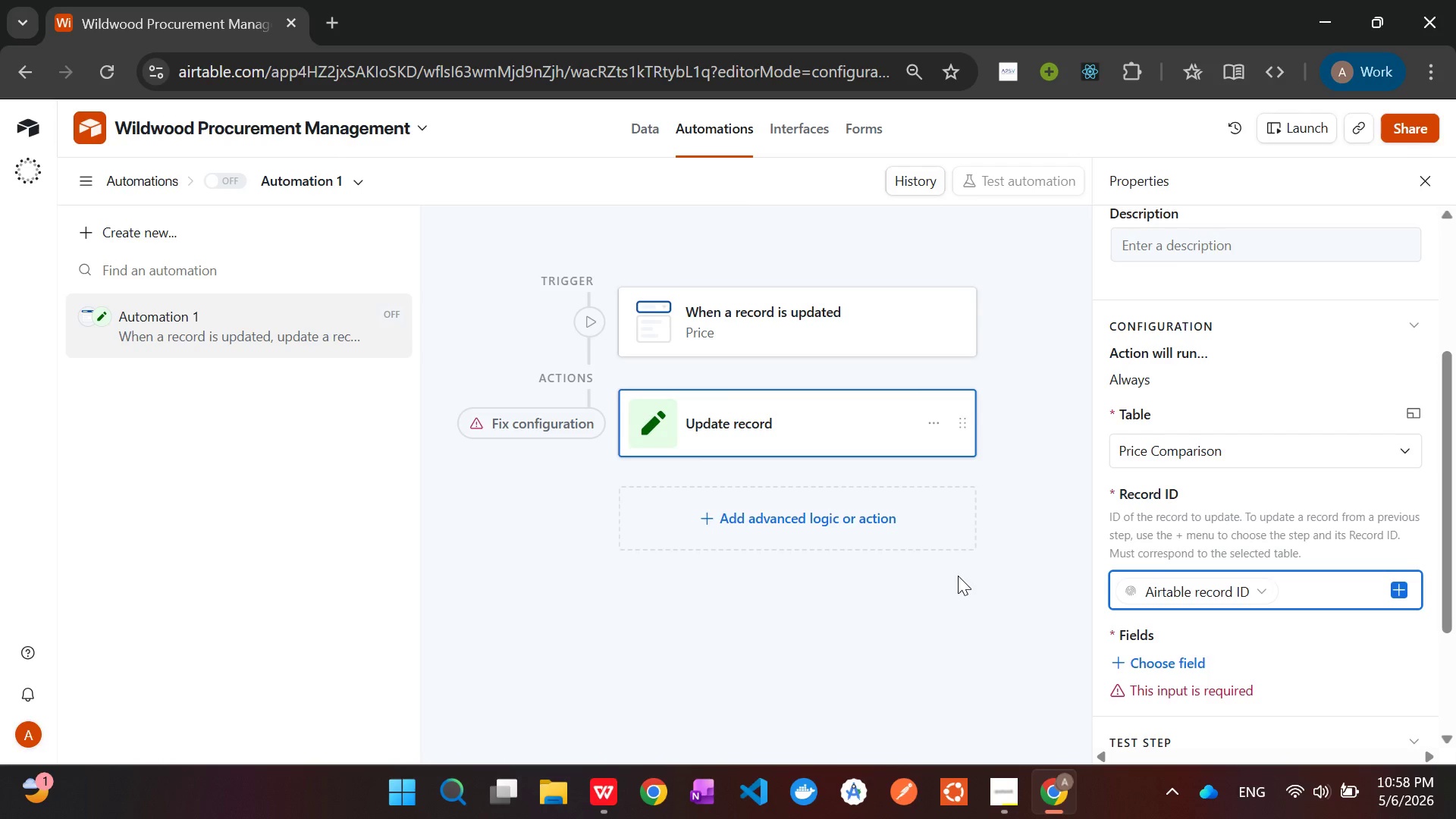 
wait(94.92)
 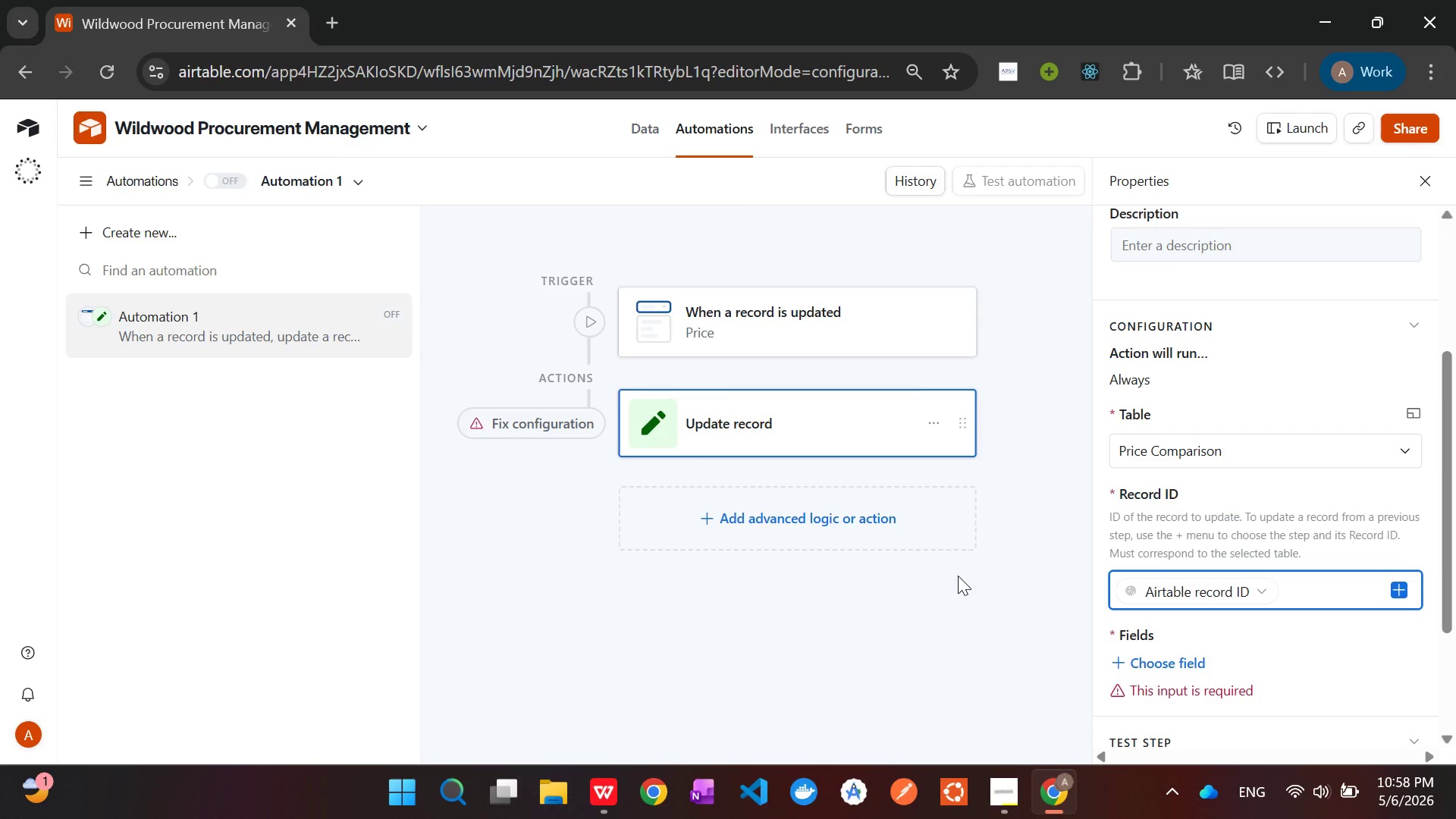 
left_click([1015, 791])